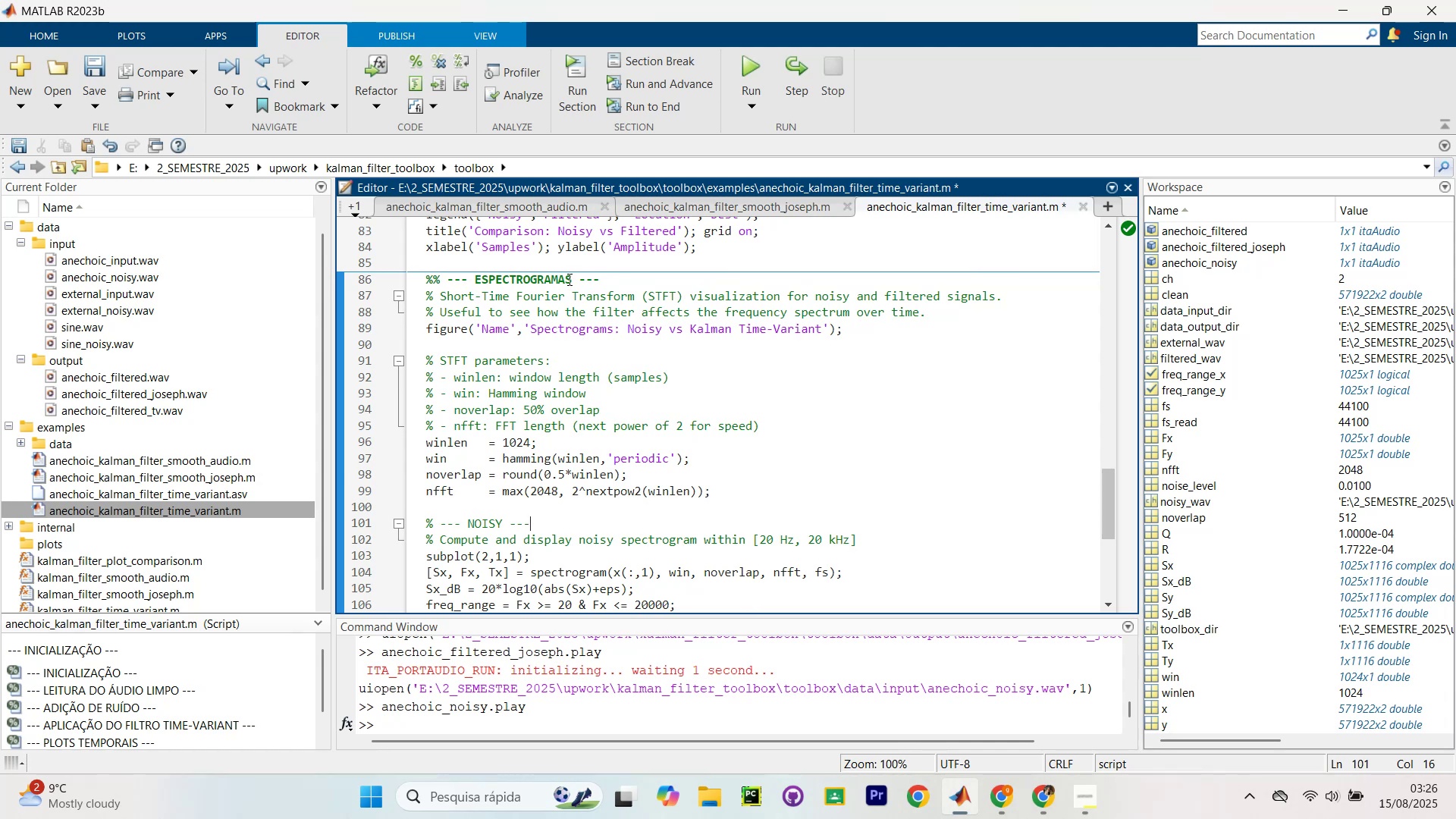 
double_click([572, 280])
 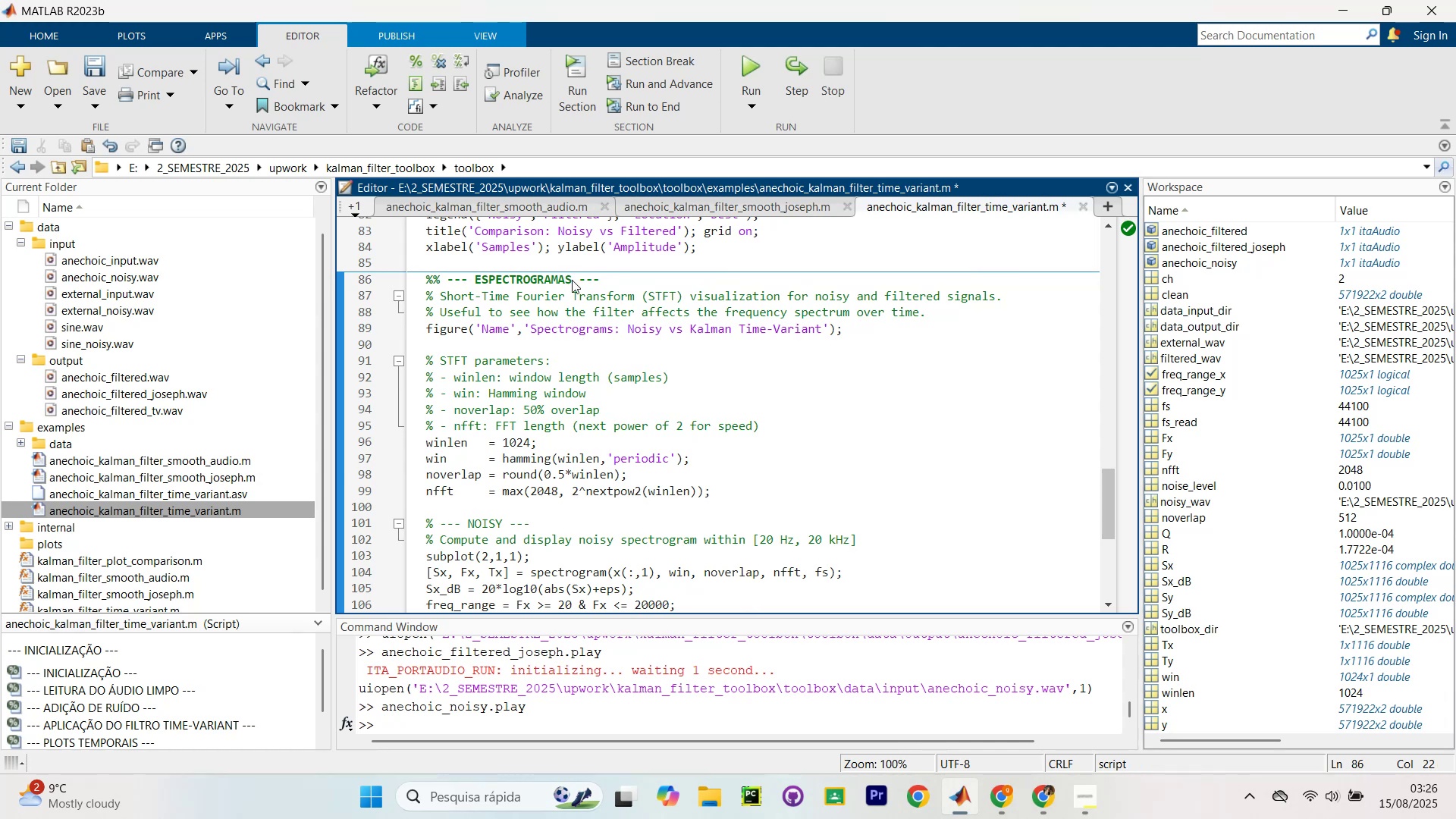 
key(Backspace)
 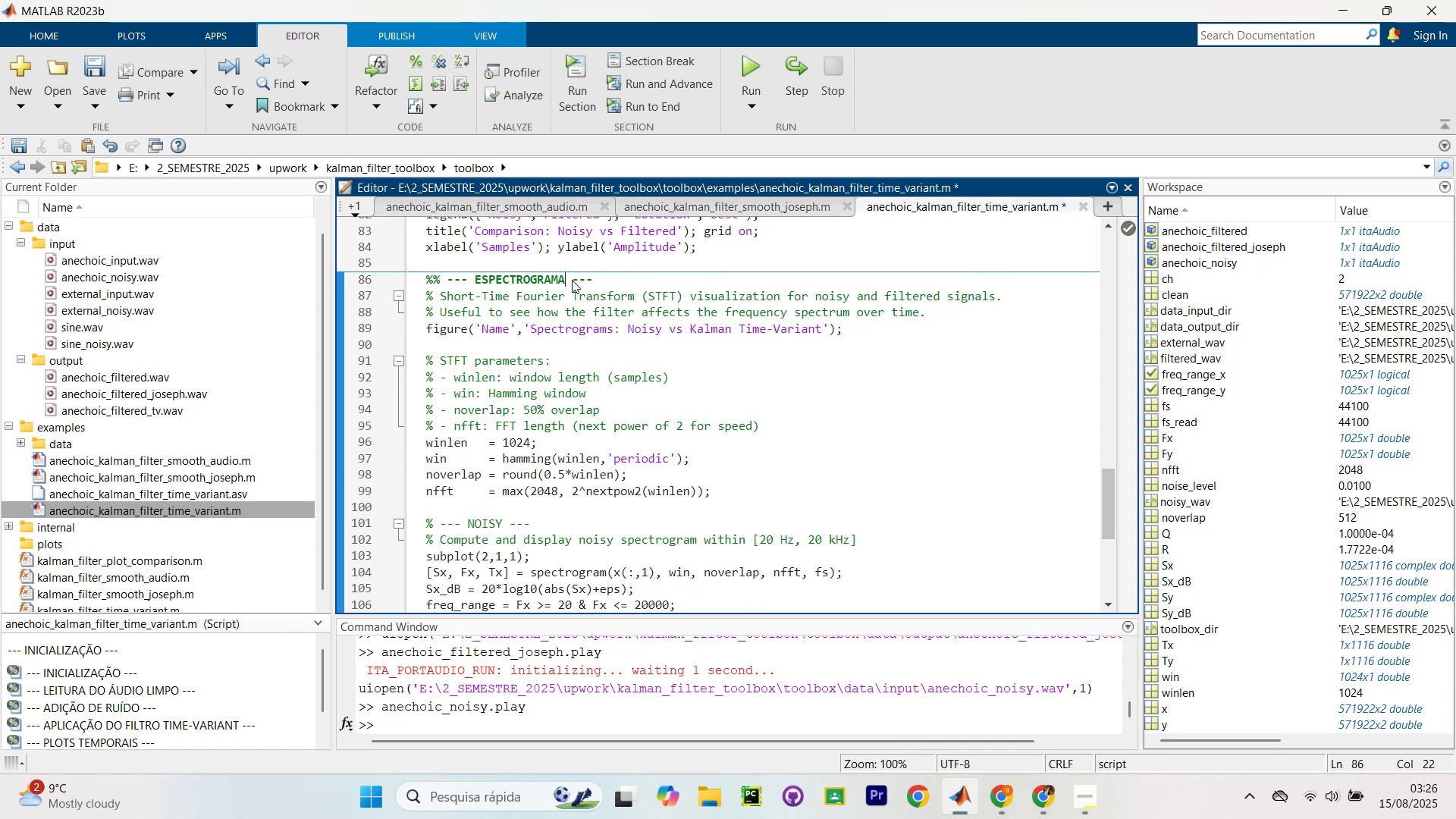 
key(Backspace)
 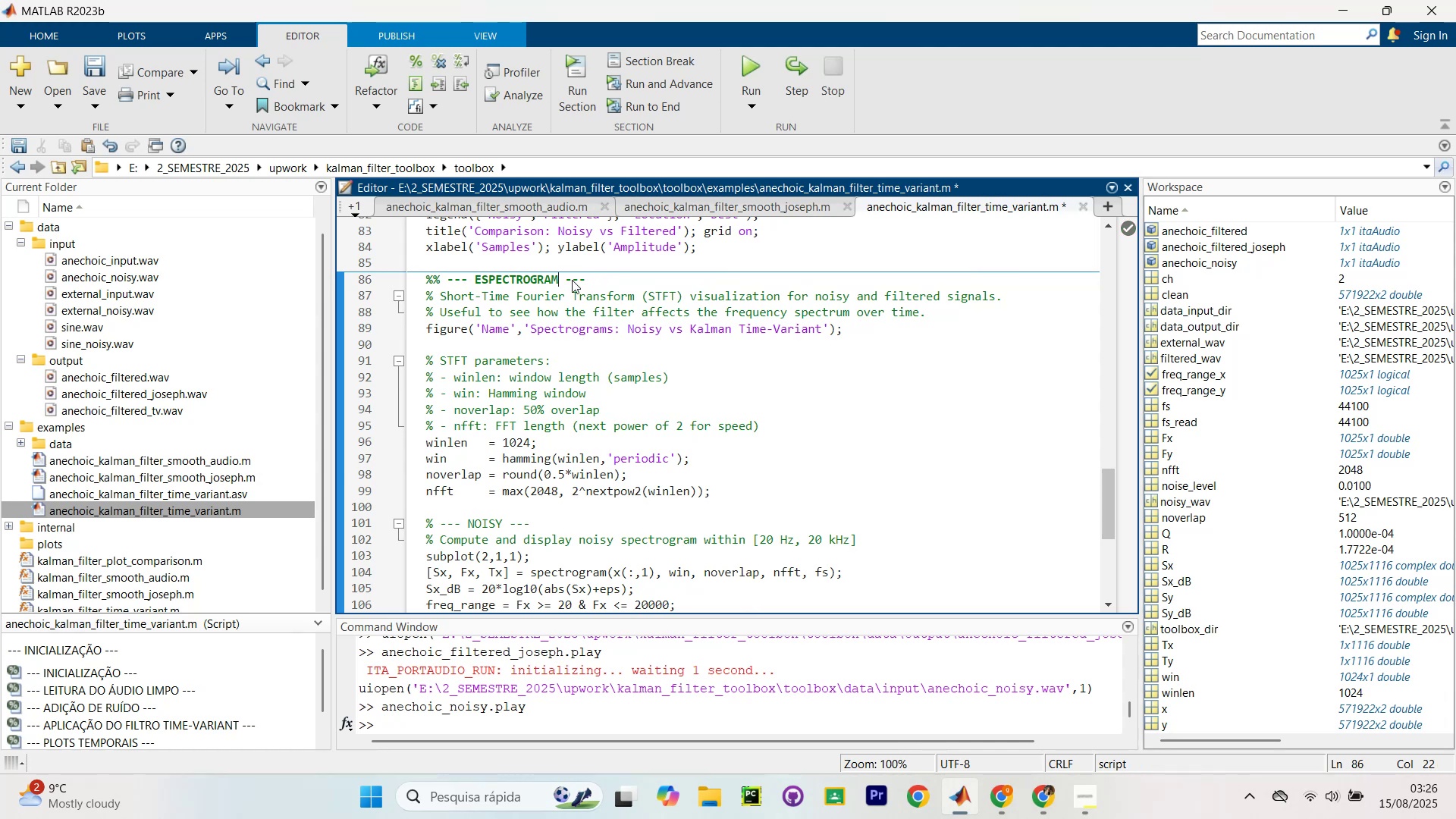 
key(S)
 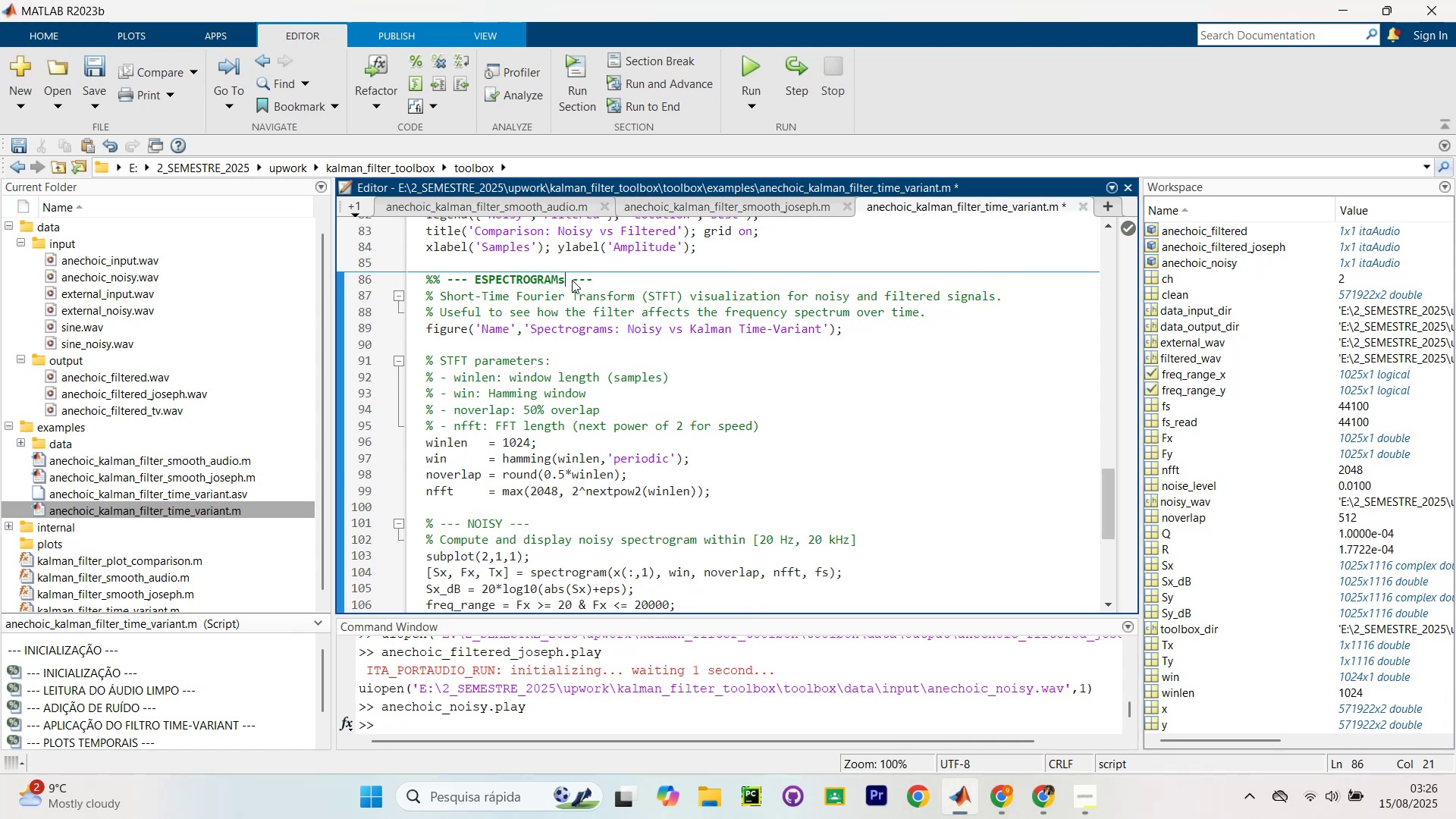 
key(Backspace)
 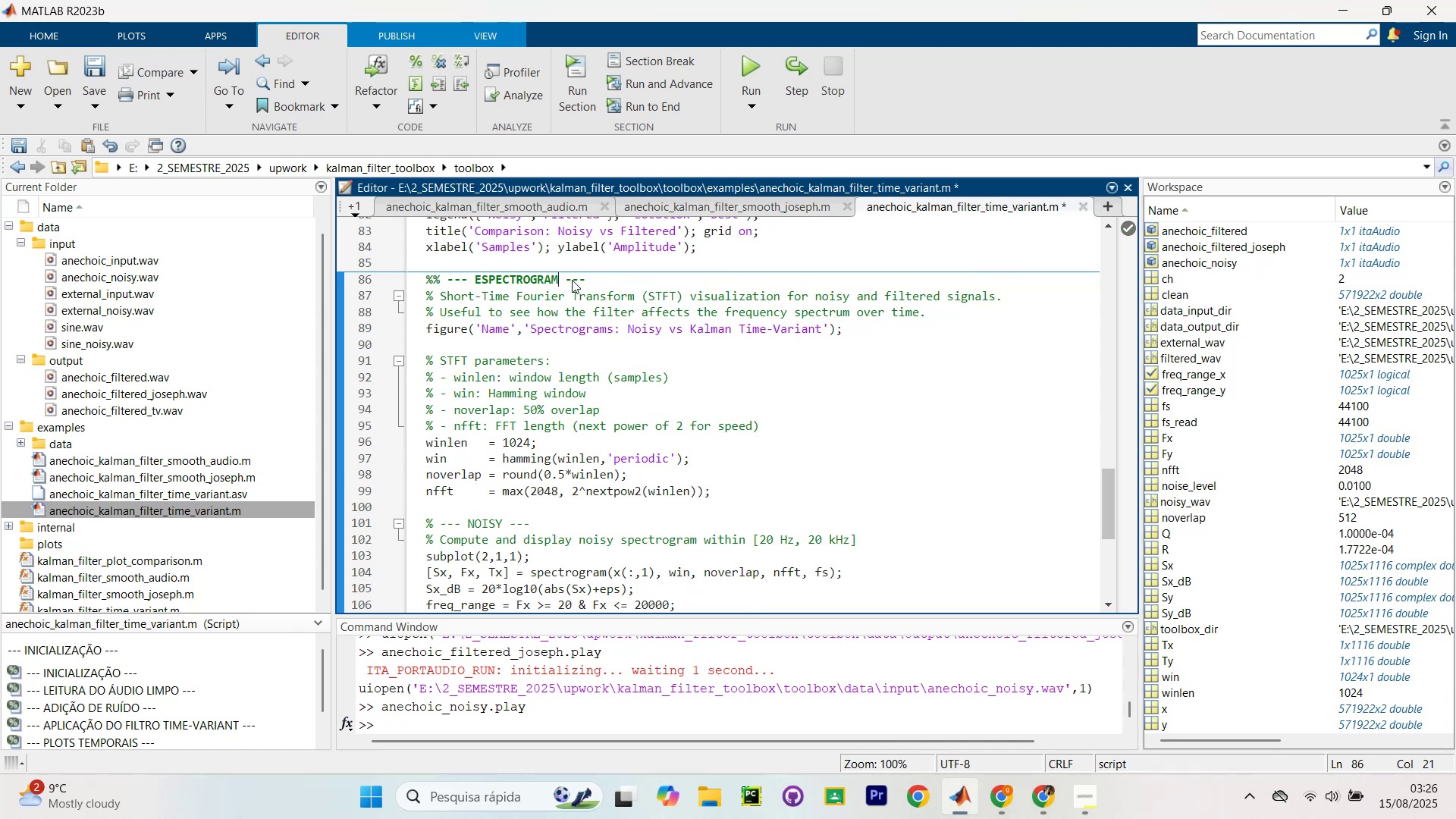 
key(CapsLock)
 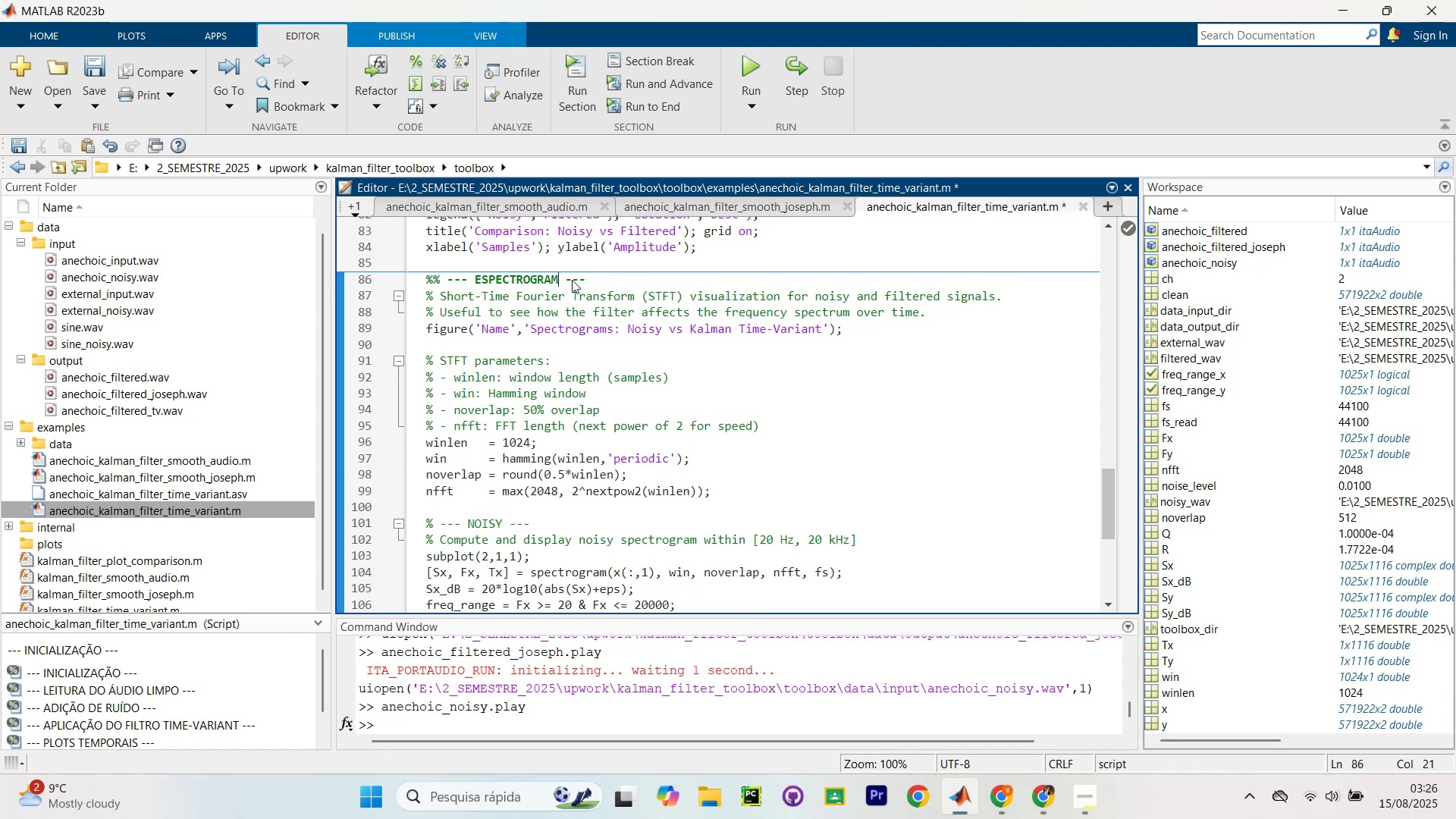 
key(S)
 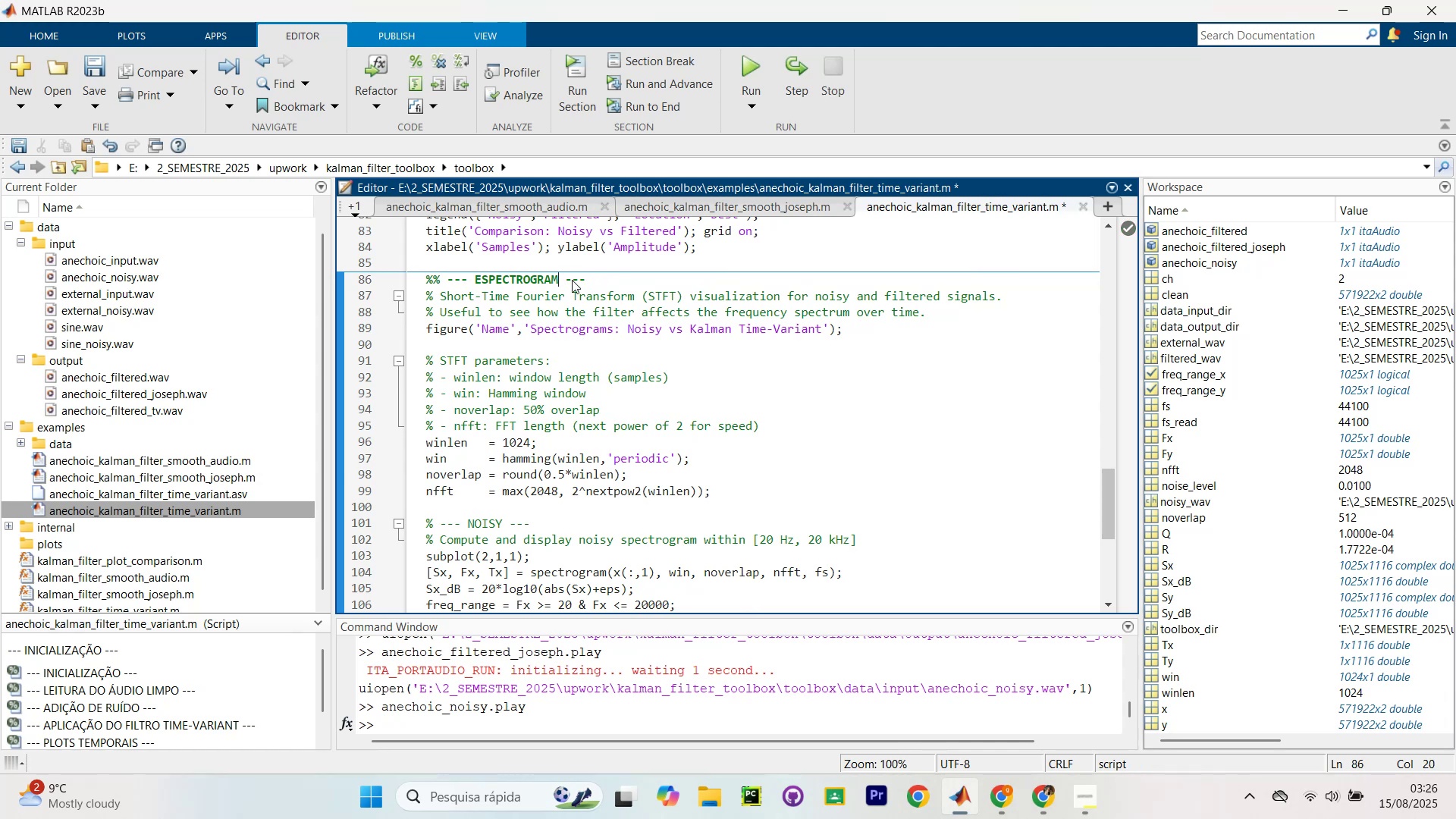 
key(CapsLock)
 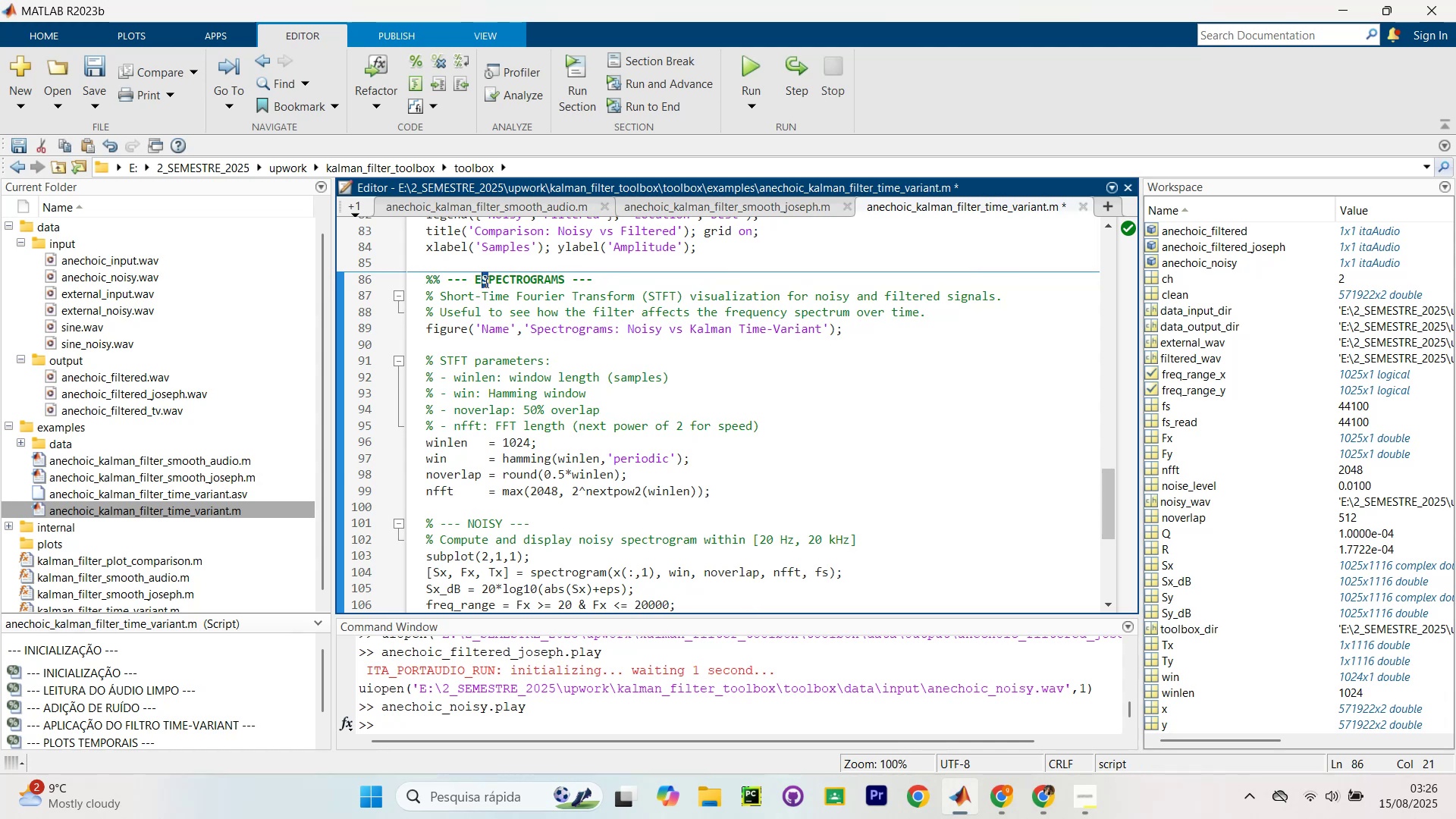 
key(ArrowLeft)
 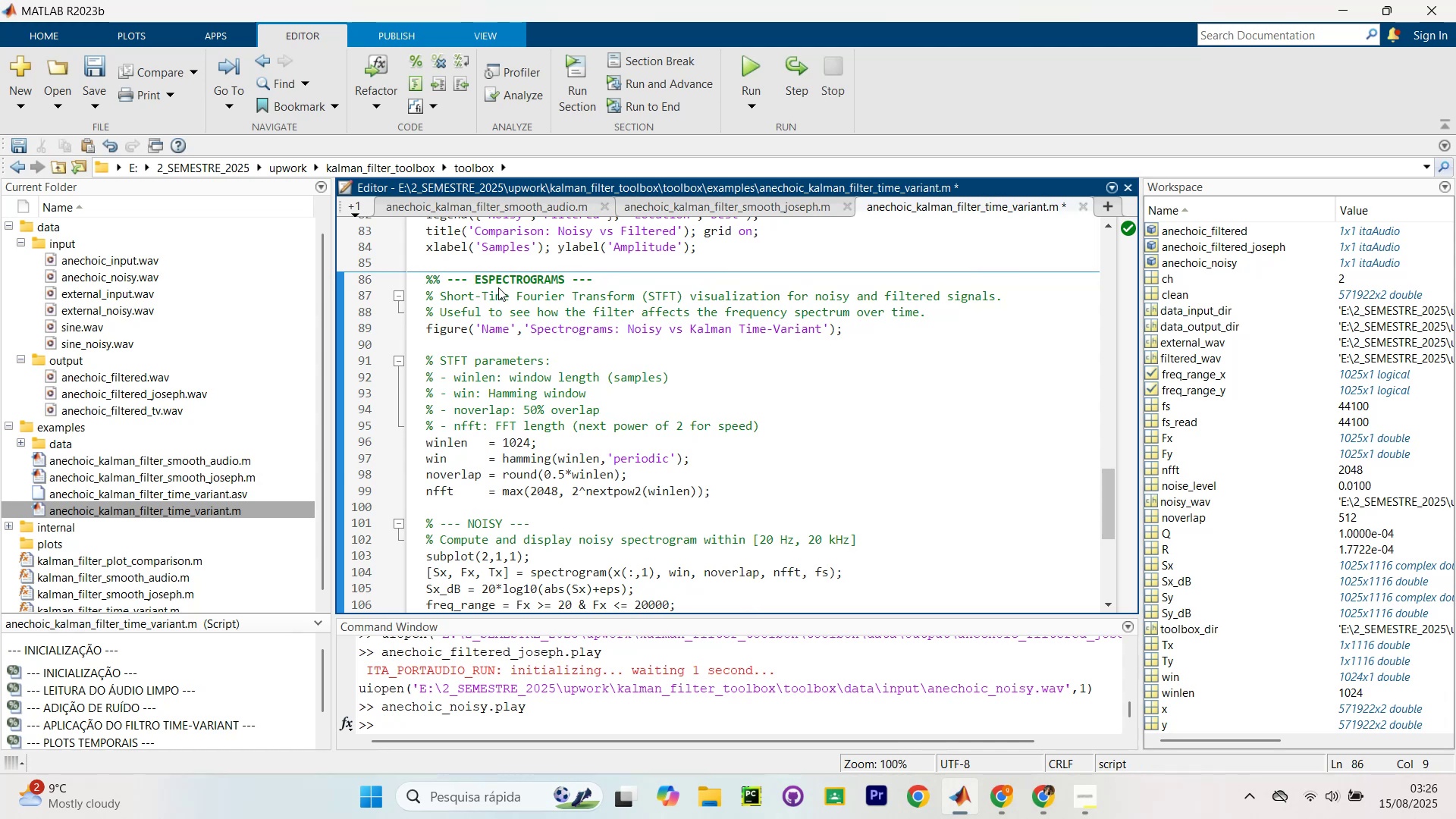 
key(Backspace)
 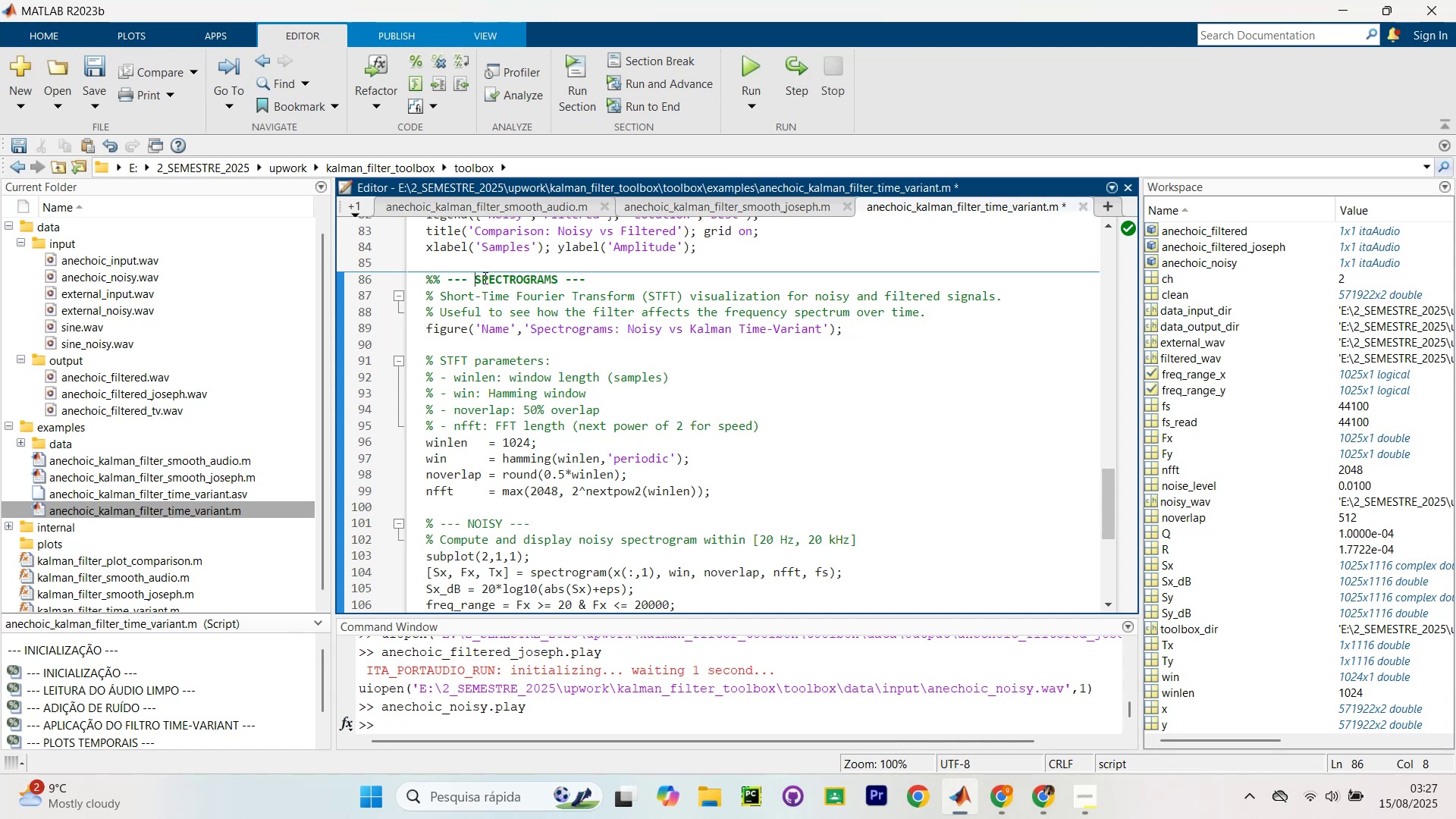 
scroll: coordinate [692, 334], scroll_direction: down, amount: 8.0
 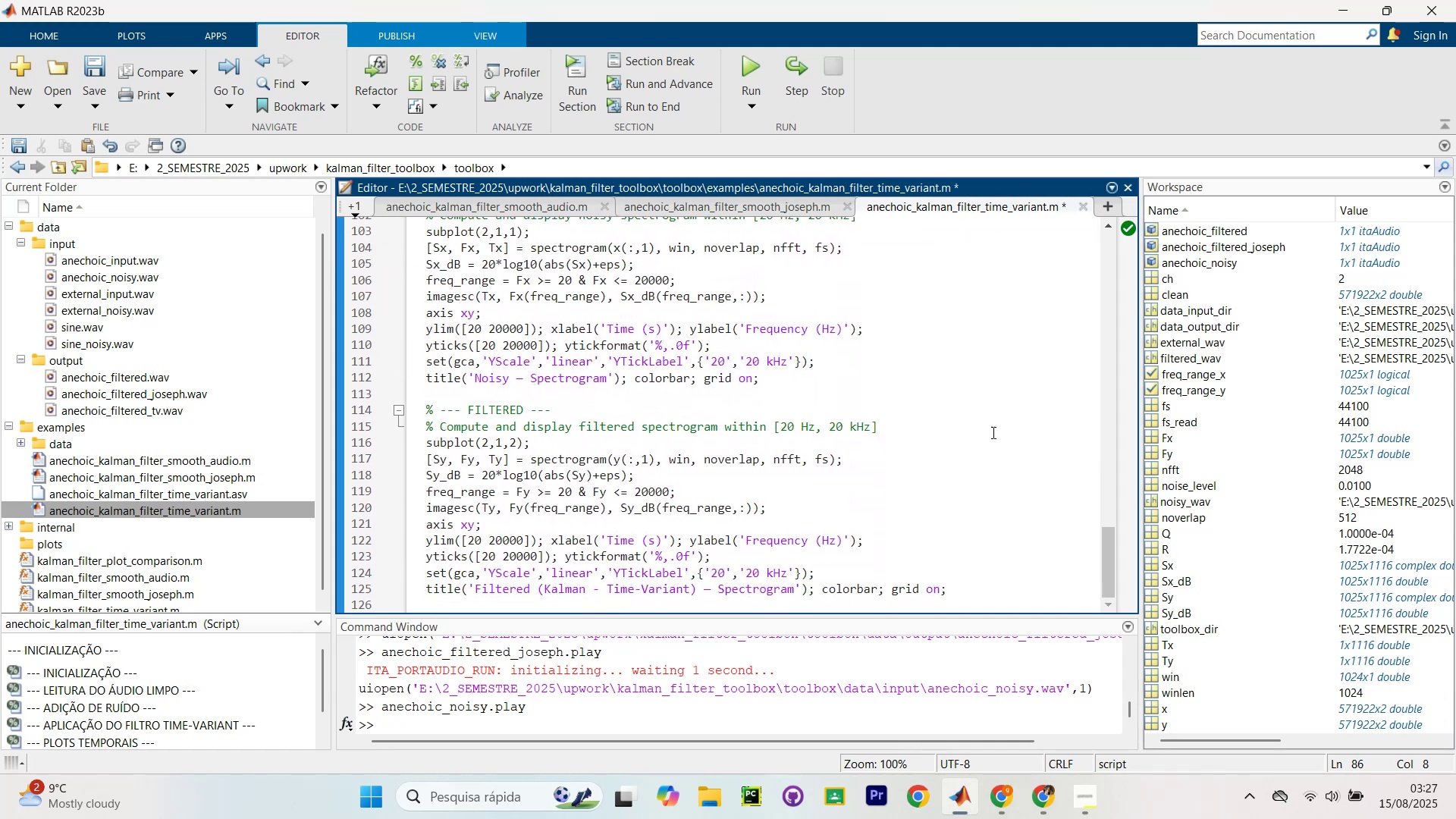 
left_click([993, 431])
 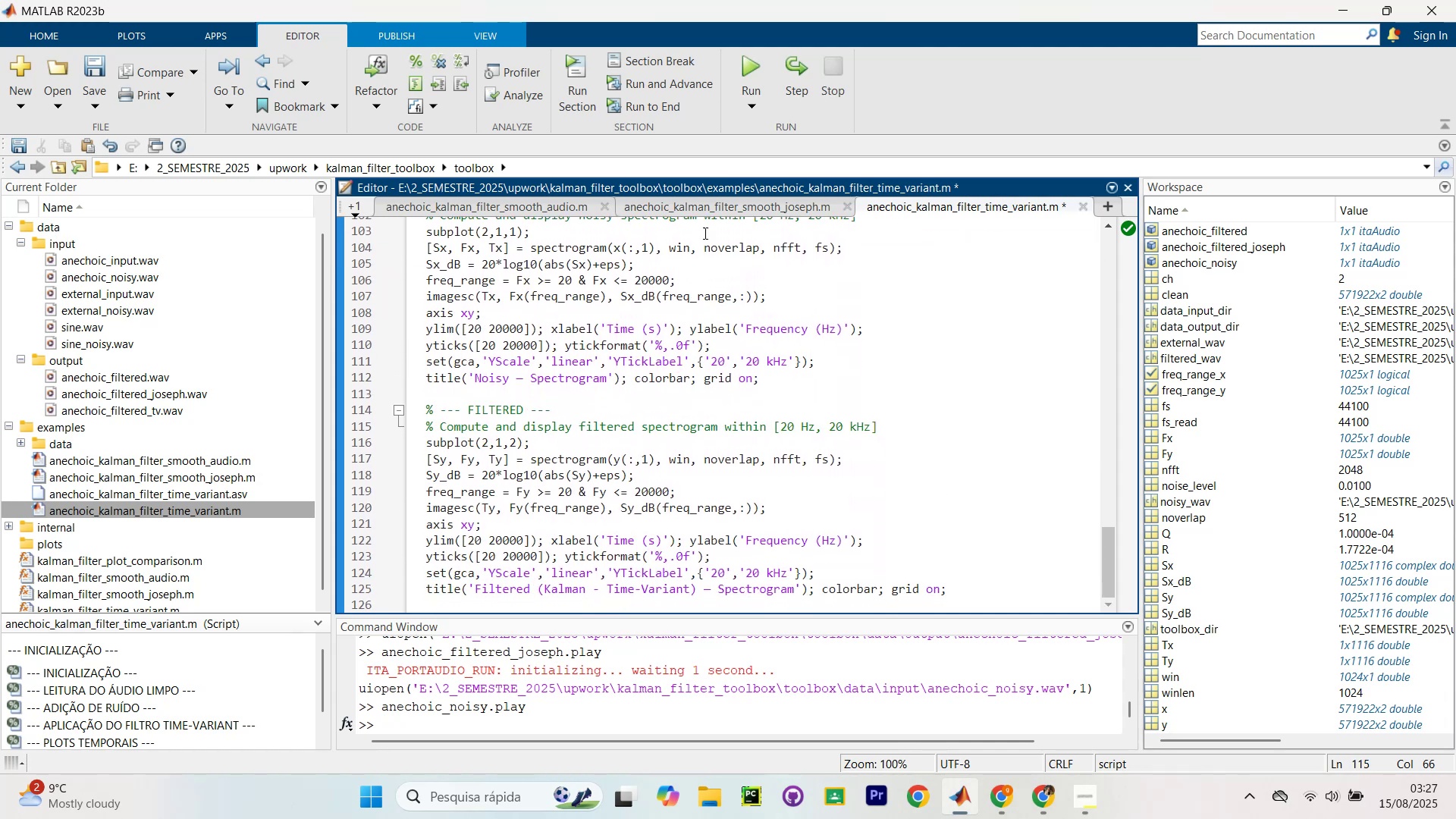 